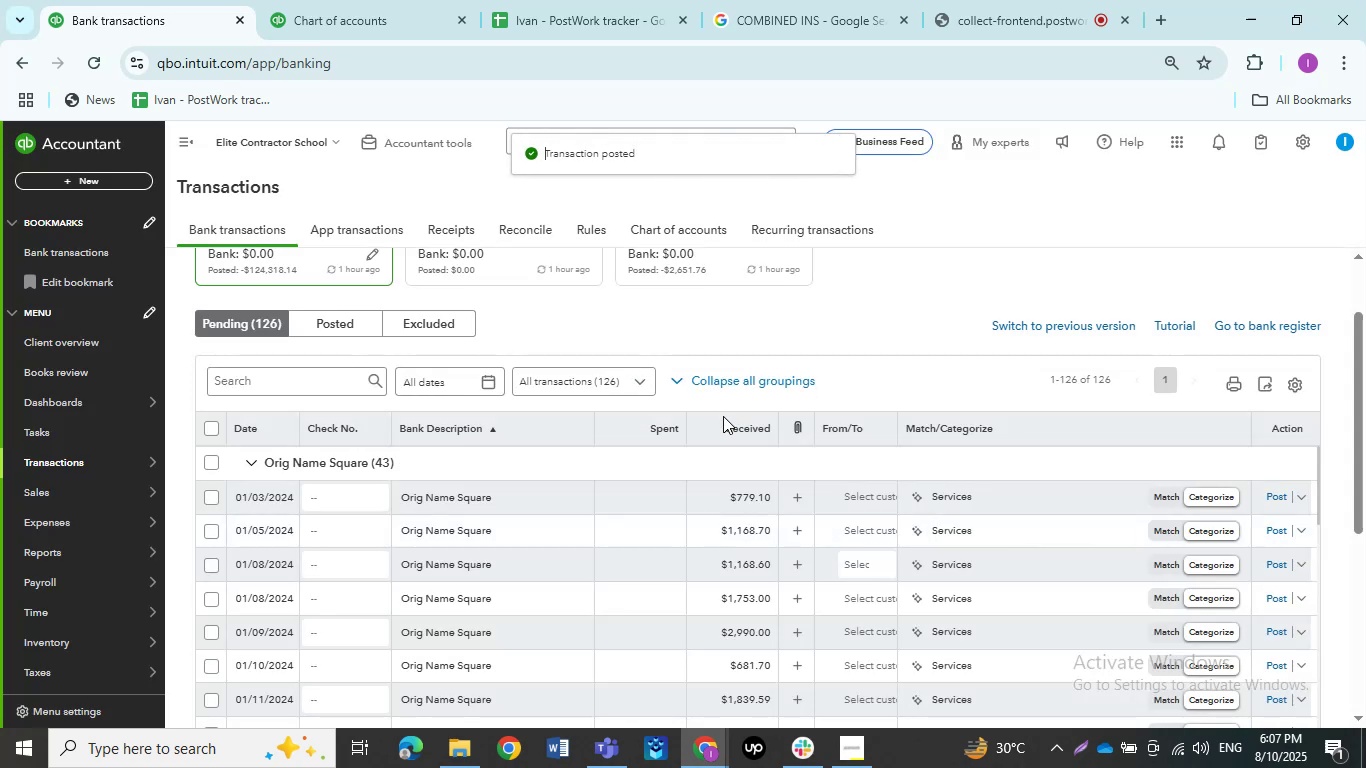 
left_click([479, 492])
 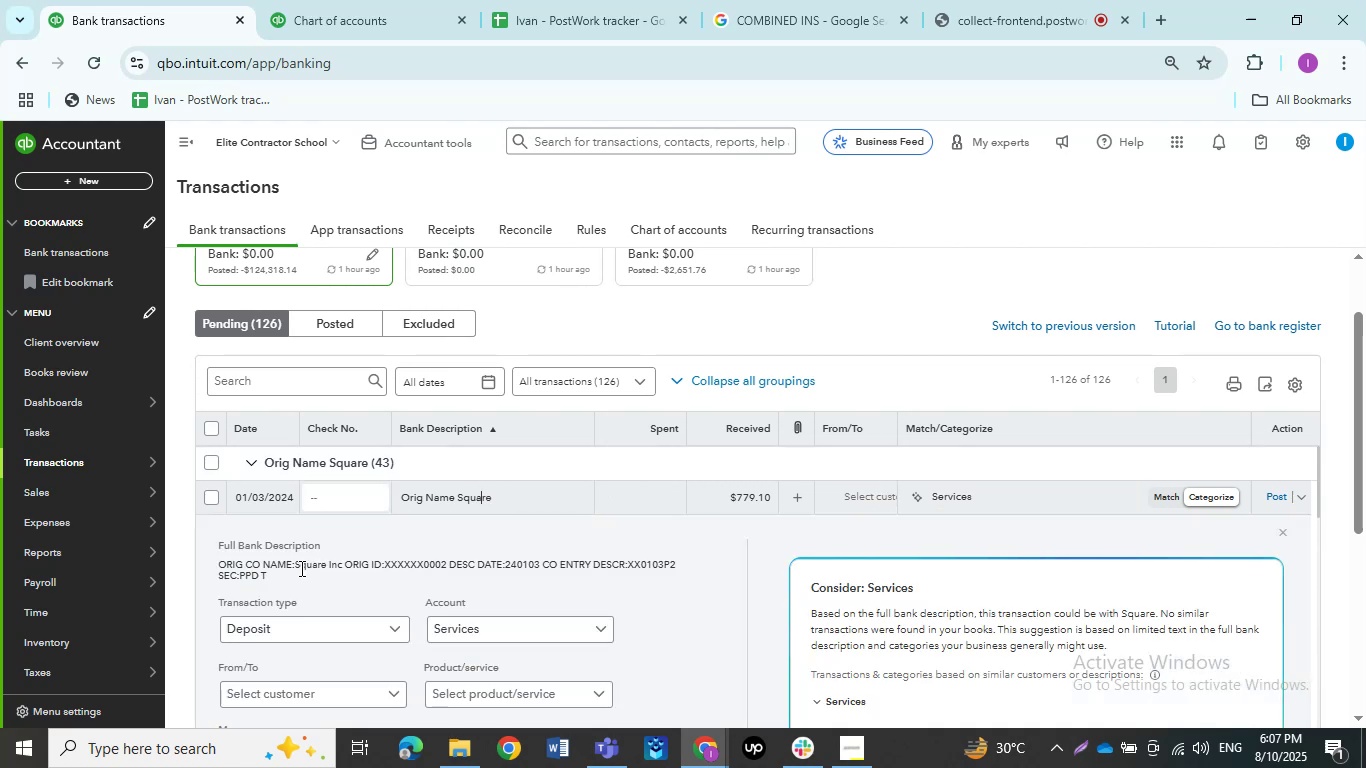 
left_click_drag(start_coordinate=[292, 566], to_coordinate=[341, 568])
 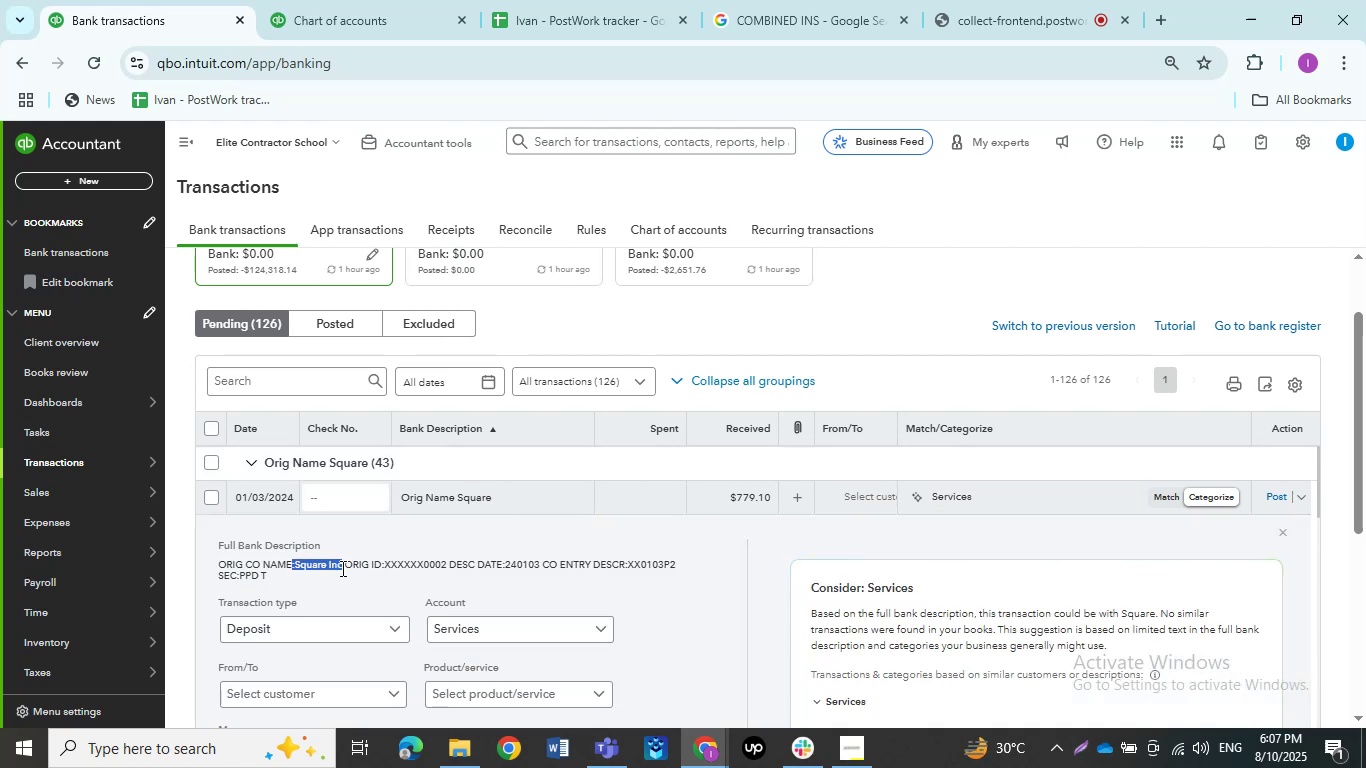 
key(Control+C)
 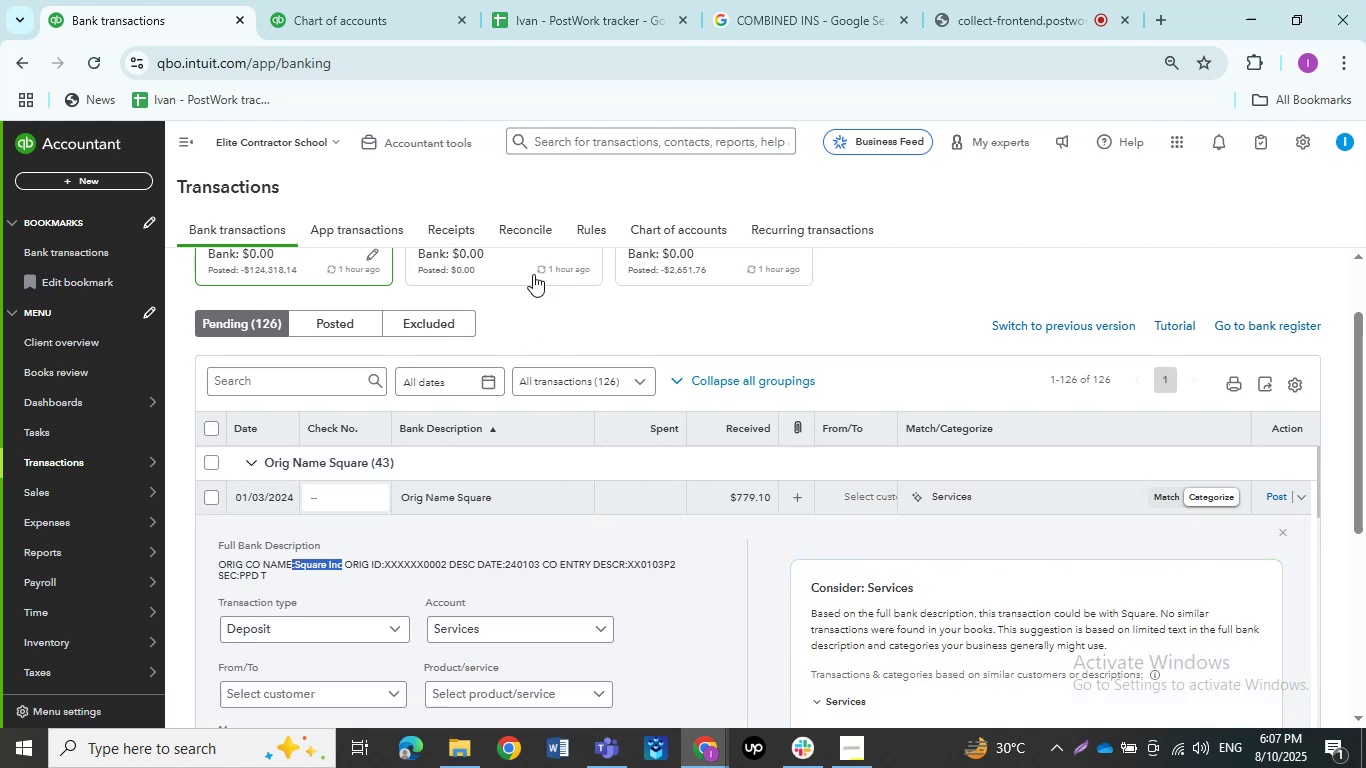 
left_click([758, 0])
 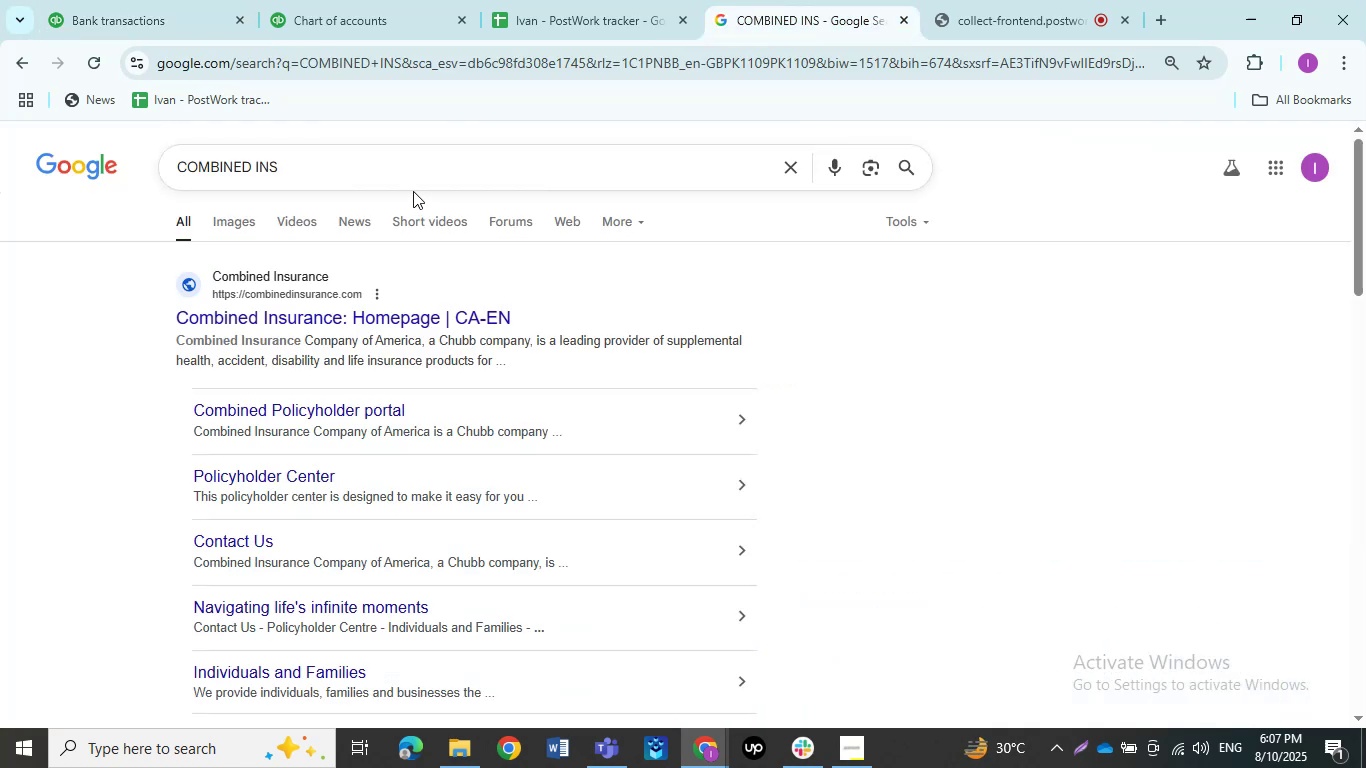 
left_click_drag(start_coordinate=[390, 180], to_coordinate=[164, 169])
 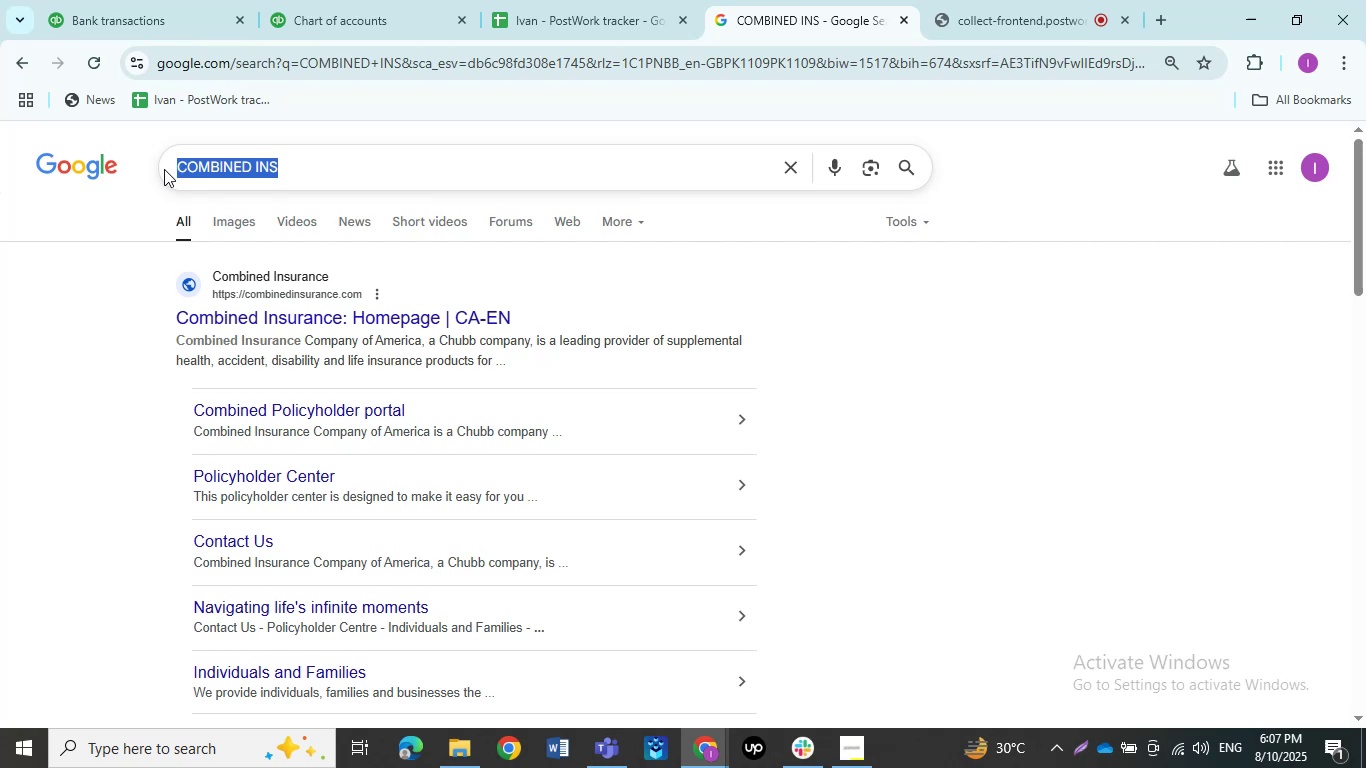 
key(Control+V)
 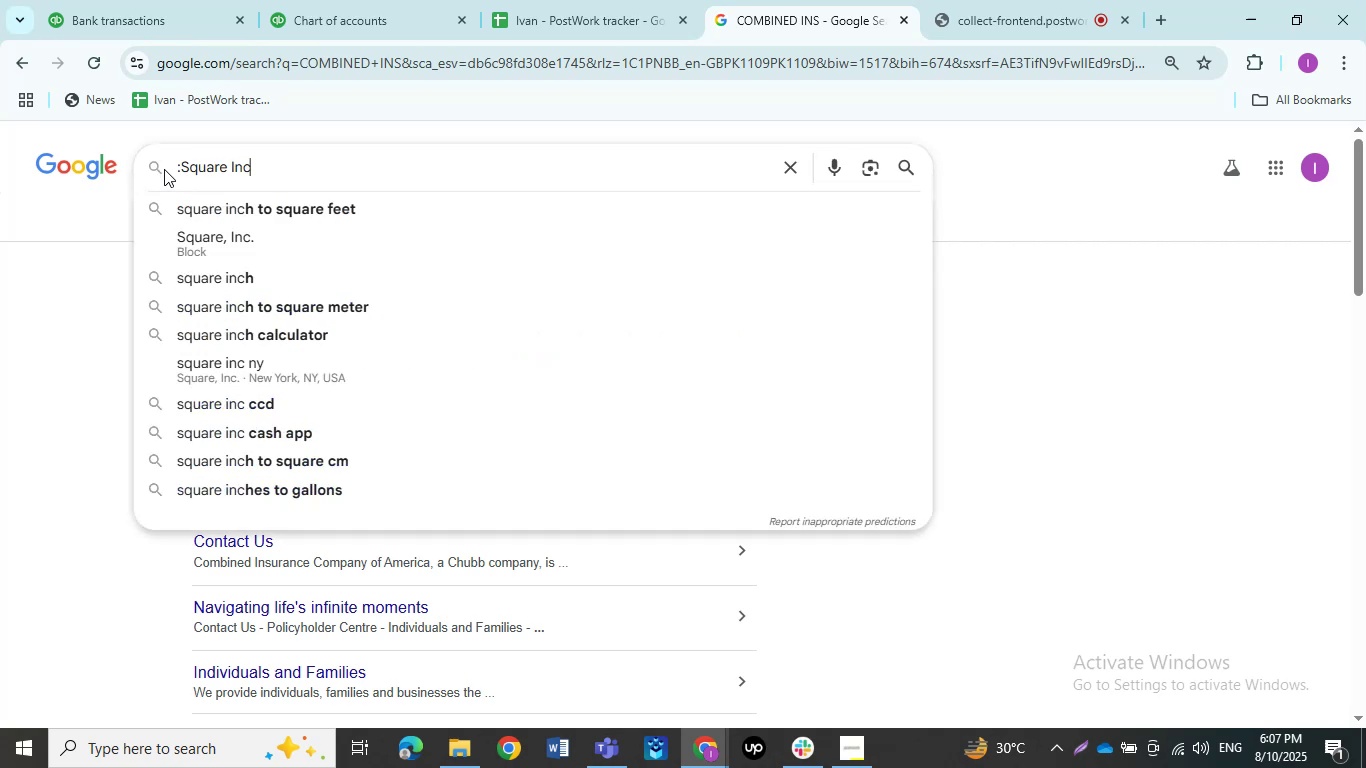 
key(NumpadEnter)
 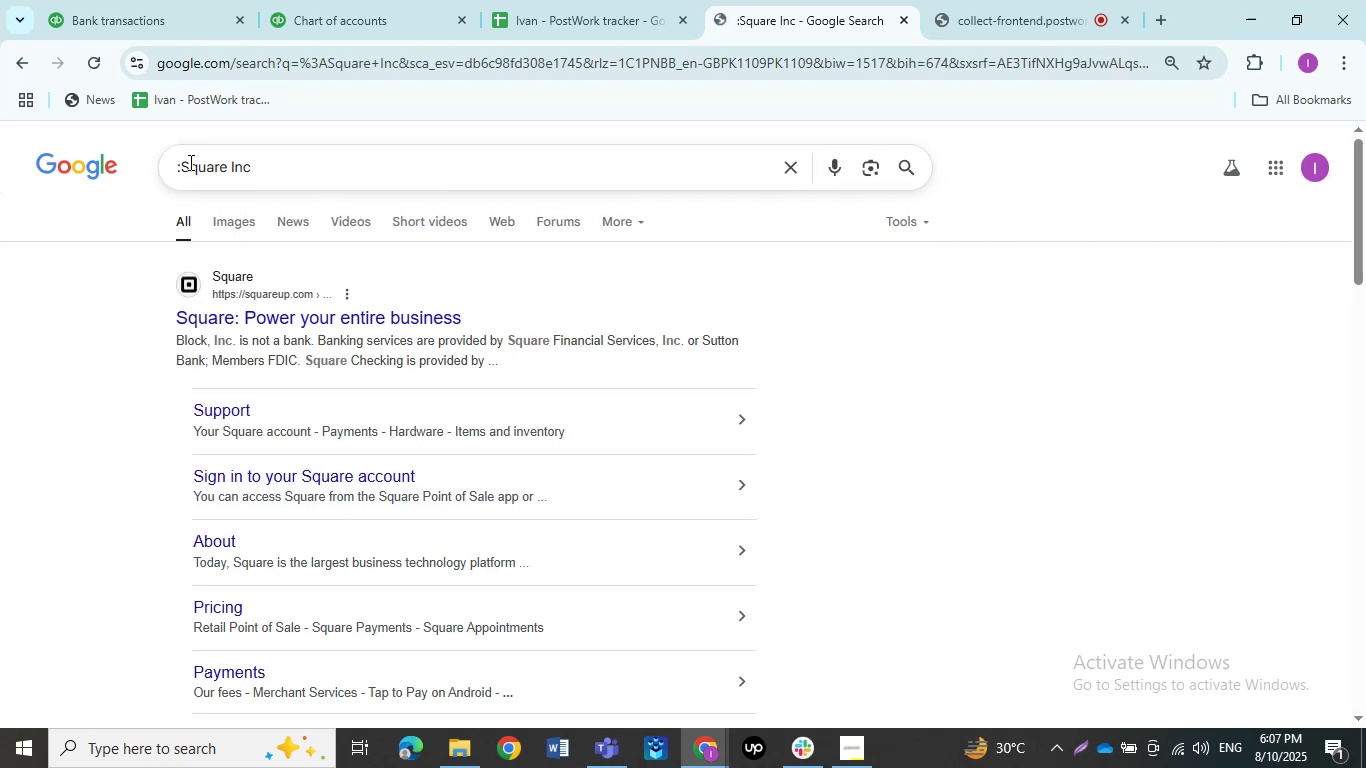 
left_click([180, 164])
 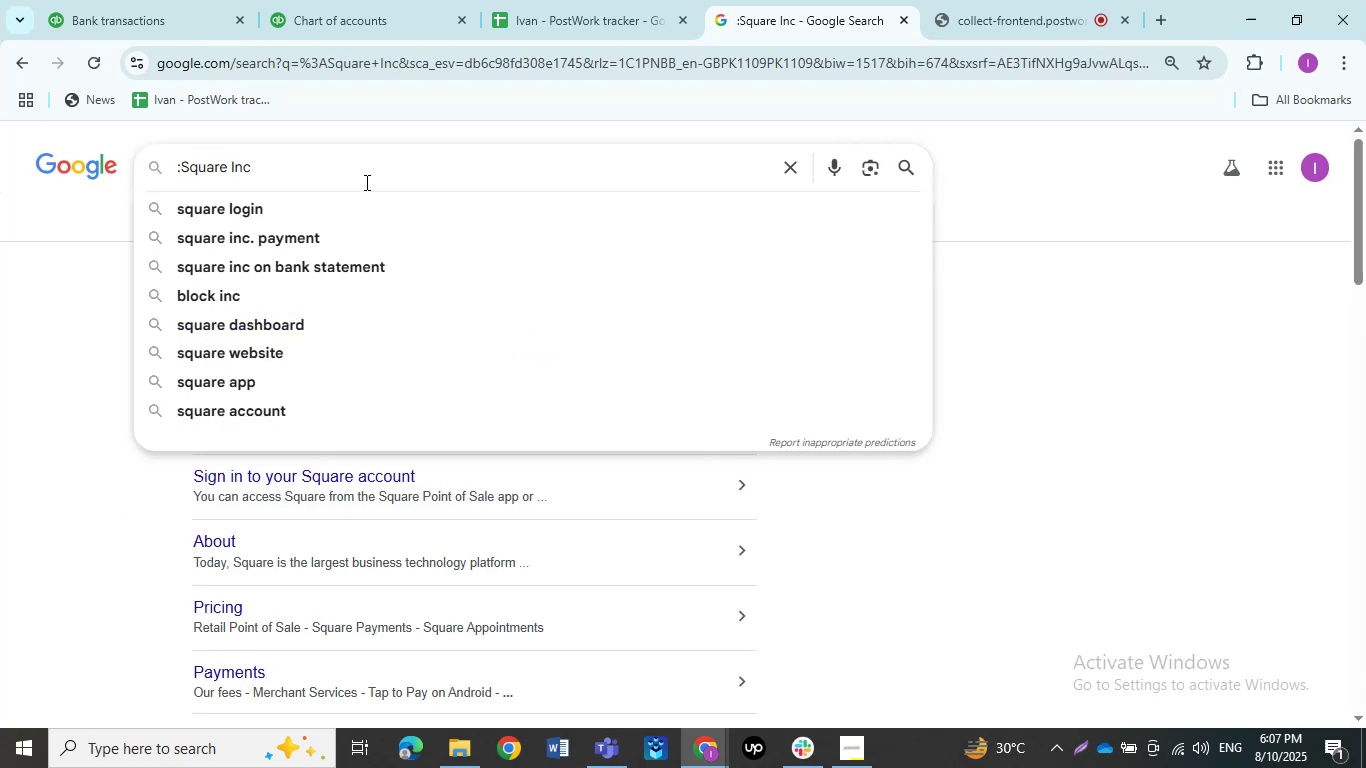 
key(Backspace)
 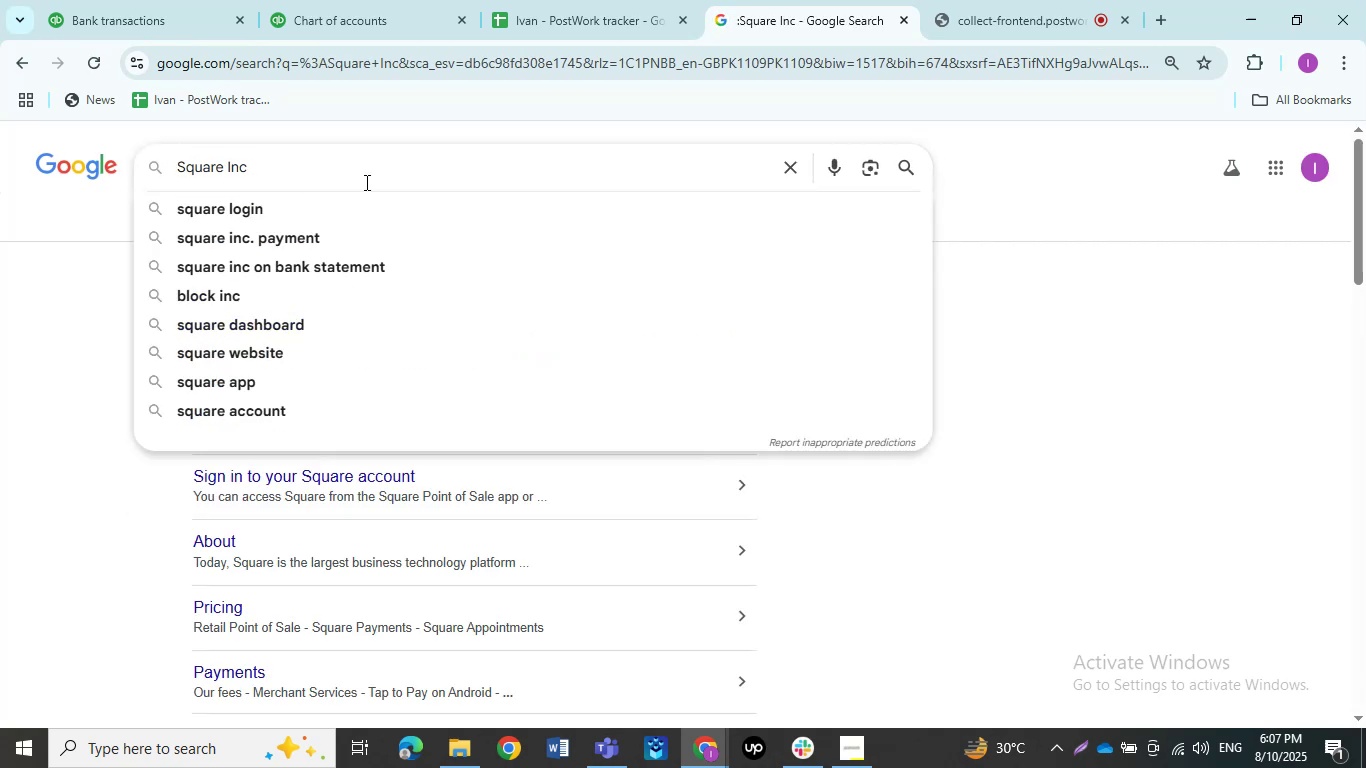 
key(NumpadEnter)
 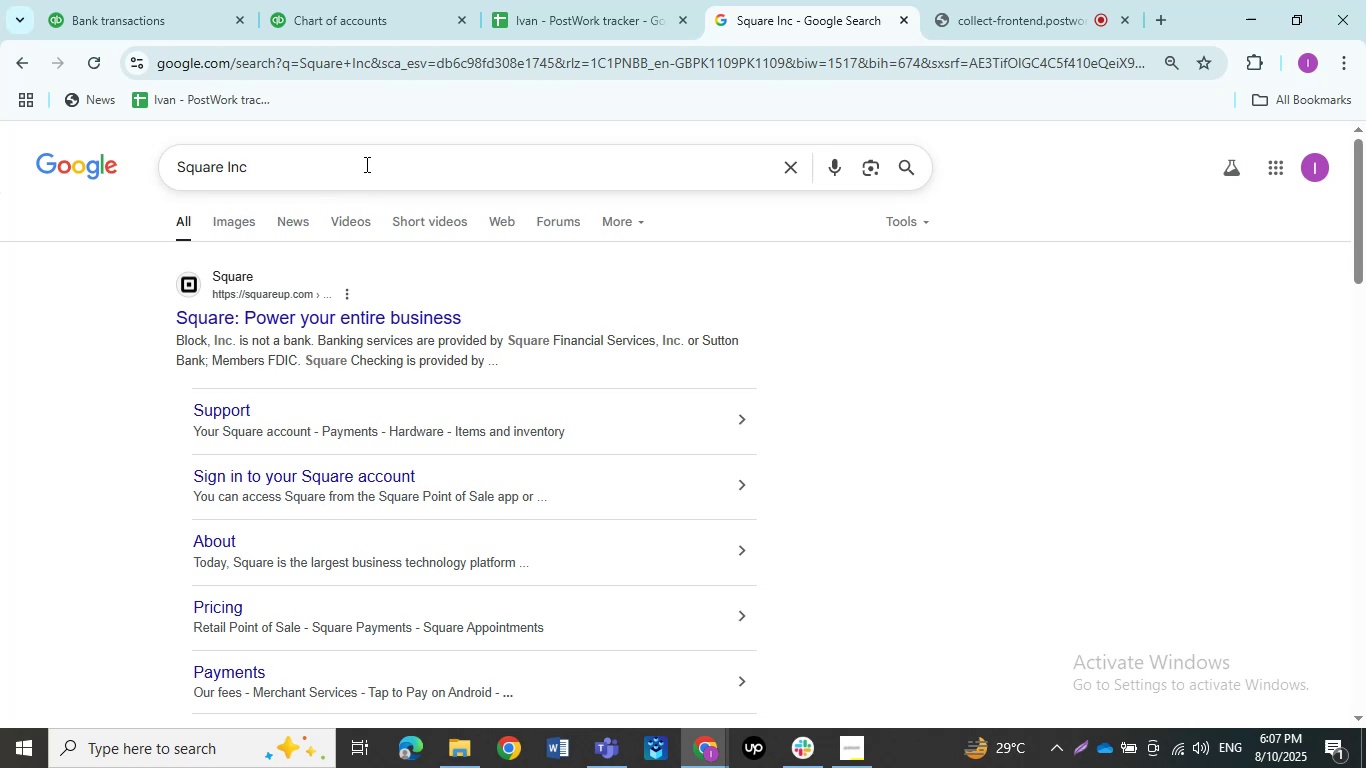 
wait(34.74)
 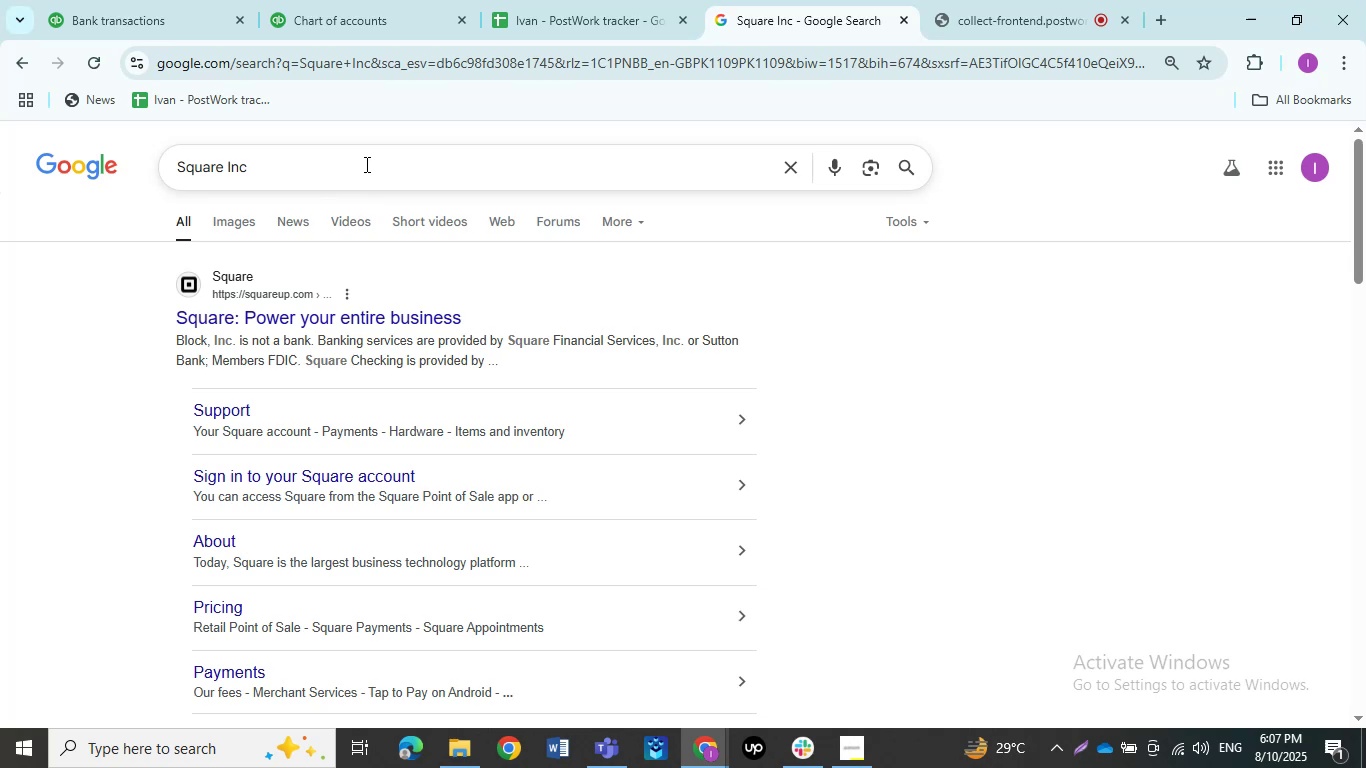 
left_click([392, 312])
 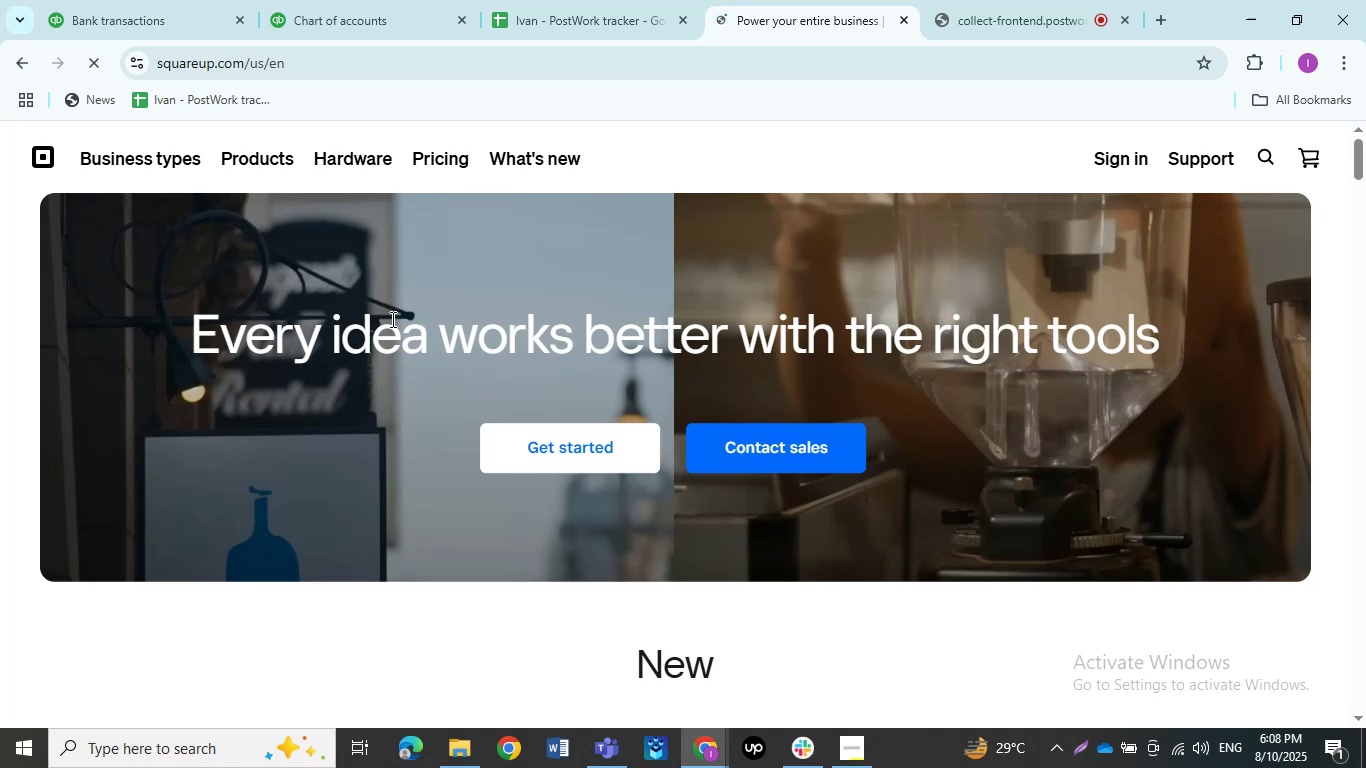 
scroll: coordinate [597, 366], scroll_direction: down, amount: 12.0
 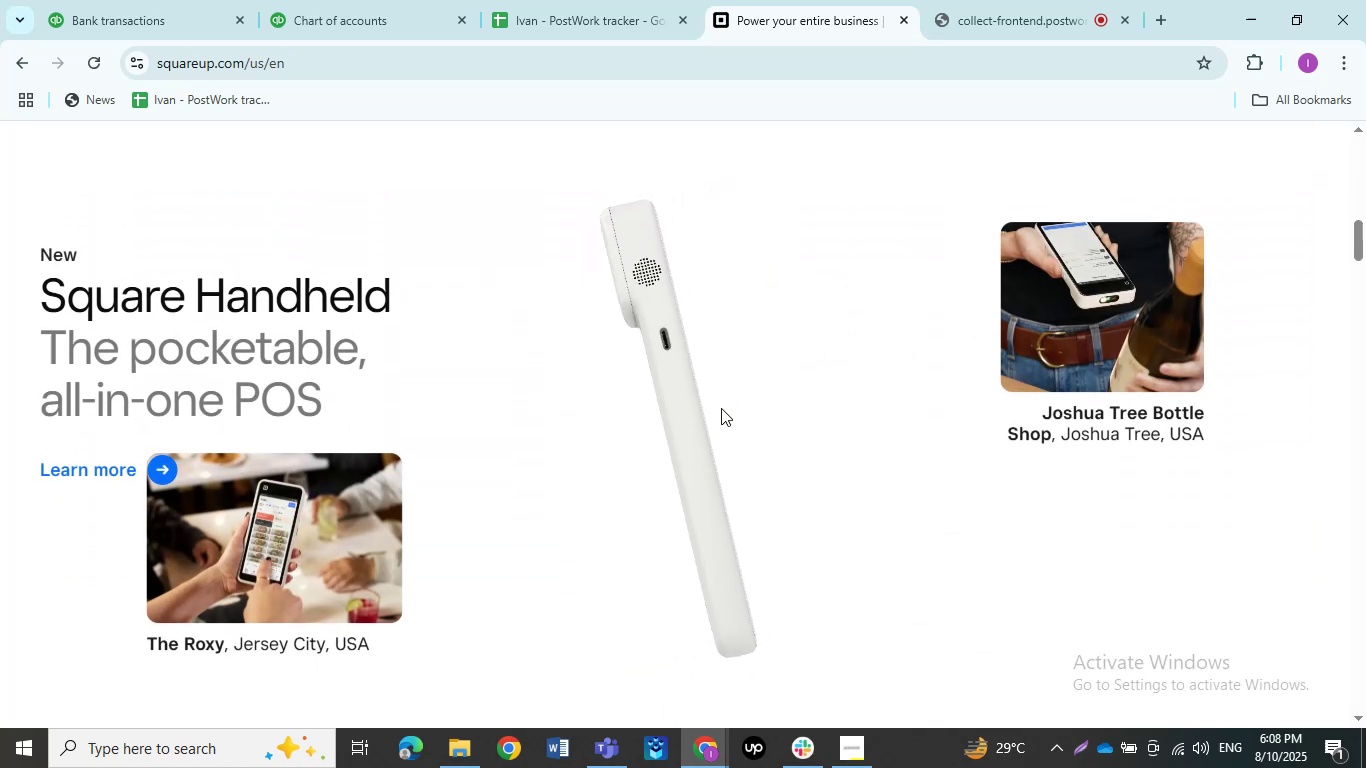 
left_click_drag(start_coordinate=[694, 407], to_coordinate=[558, 400])
 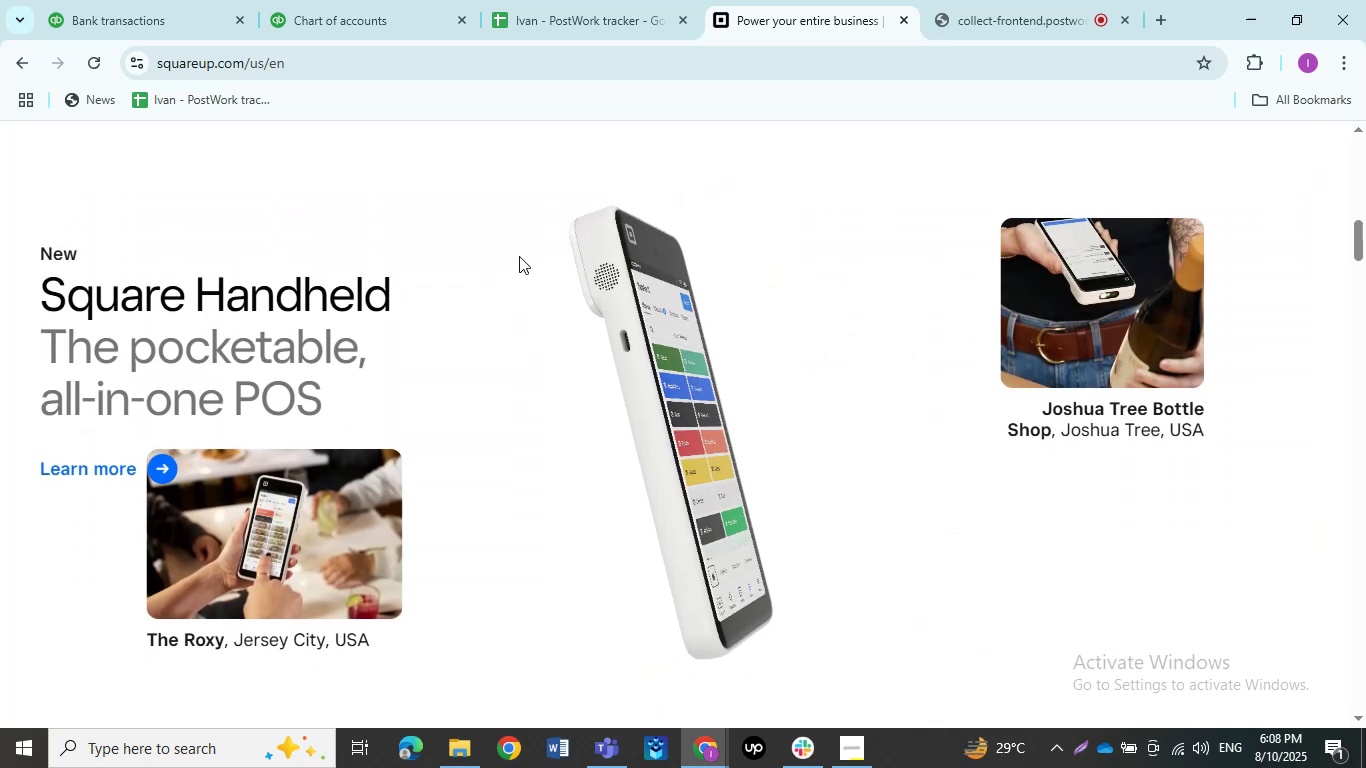 
scroll: coordinate [410, 222], scroll_direction: up, amount: 16.0
 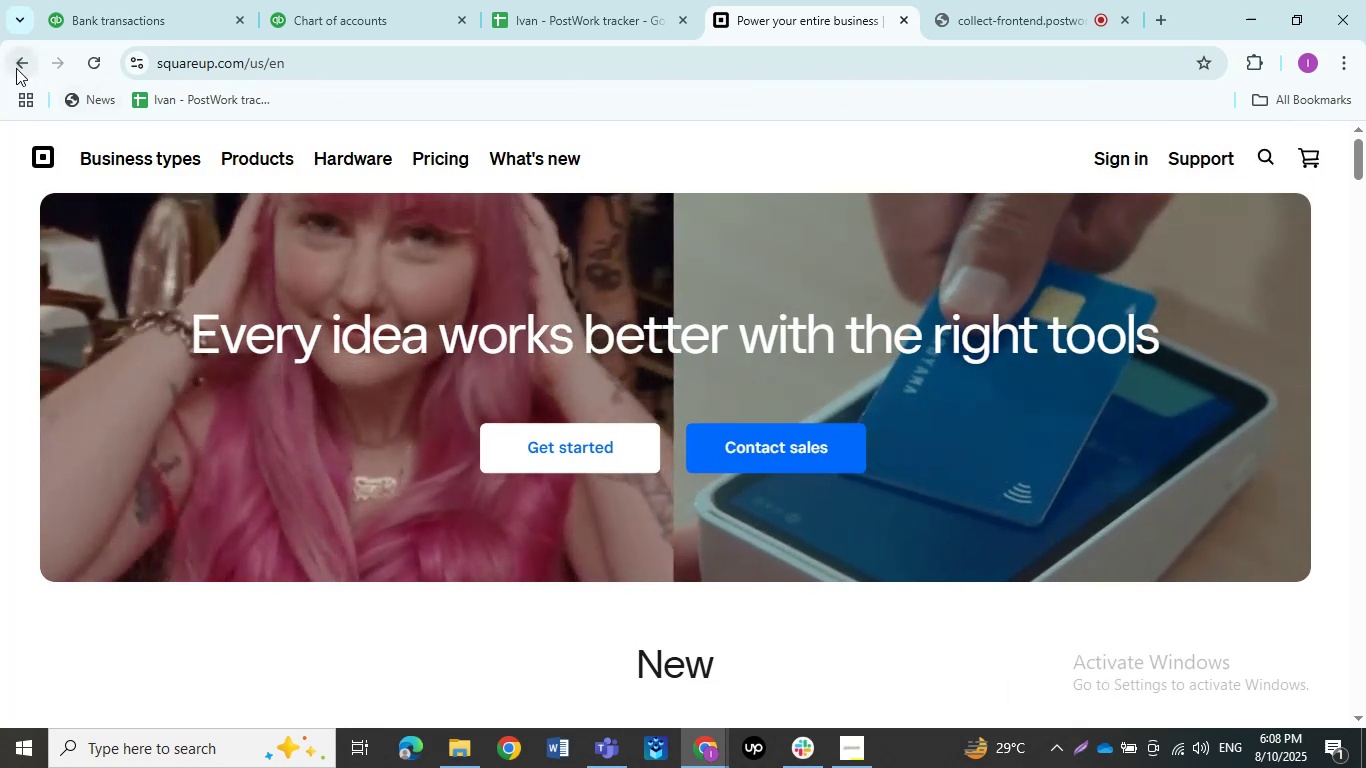 
double_click([87, 0])
 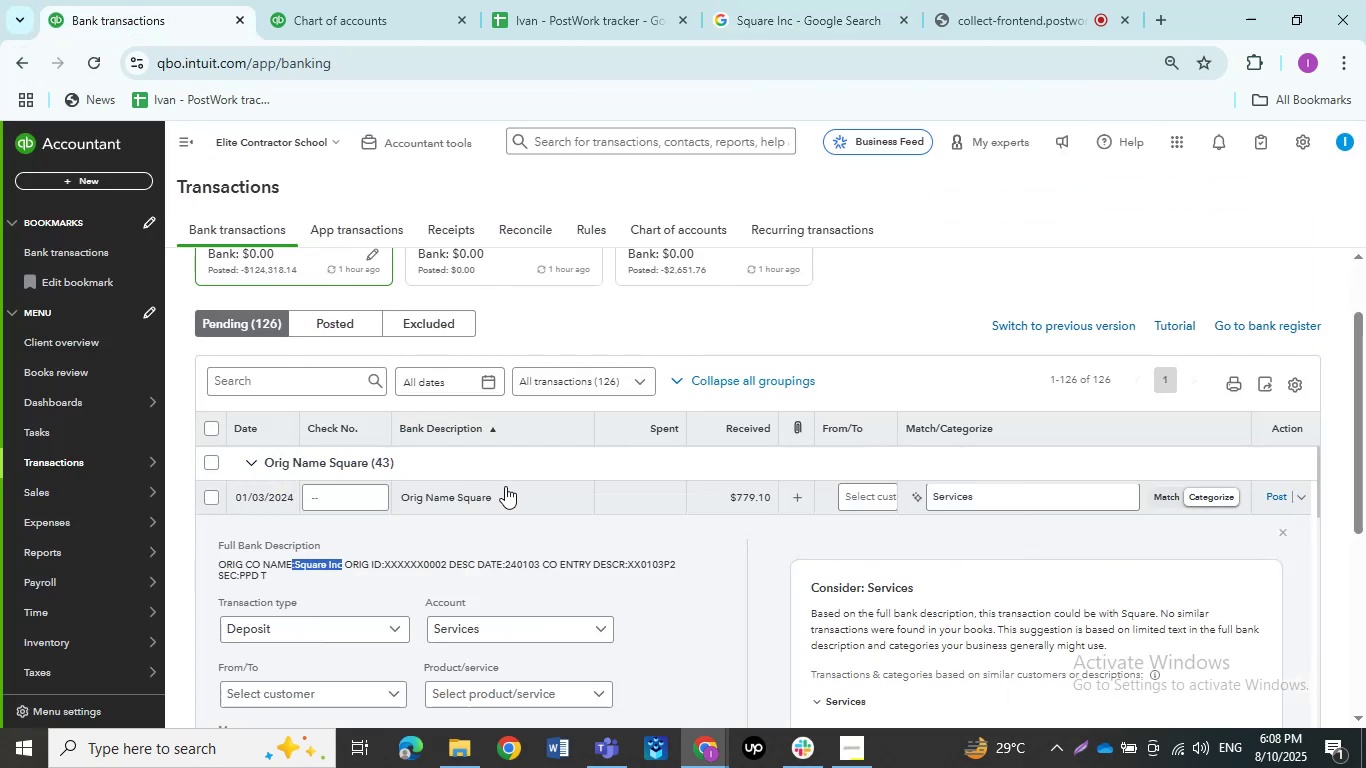 
left_click([505, 488])
 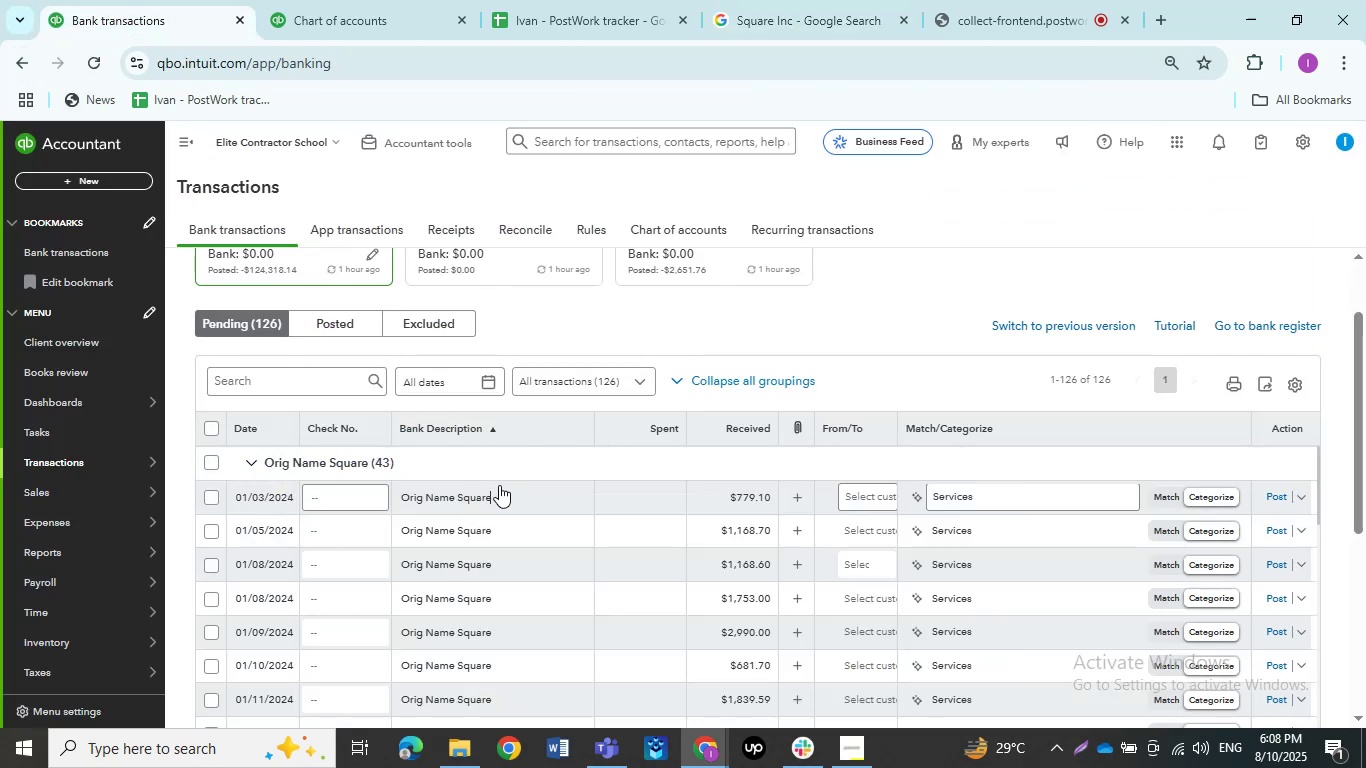 
scroll: coordinate [738, 394], scroll_direction: down, amount: 22.0
 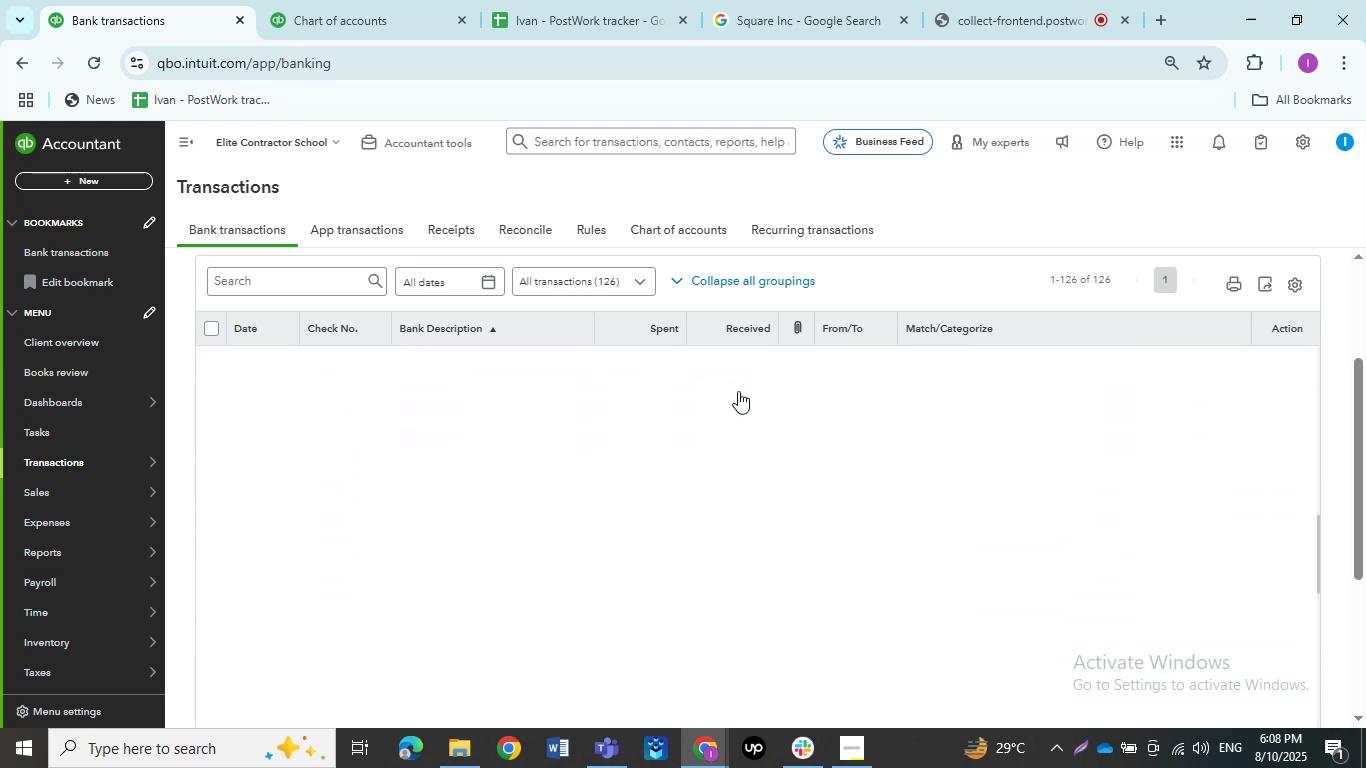 
scroll: coordinate [718, 439], scroll_direction: up, amount: 2.0
 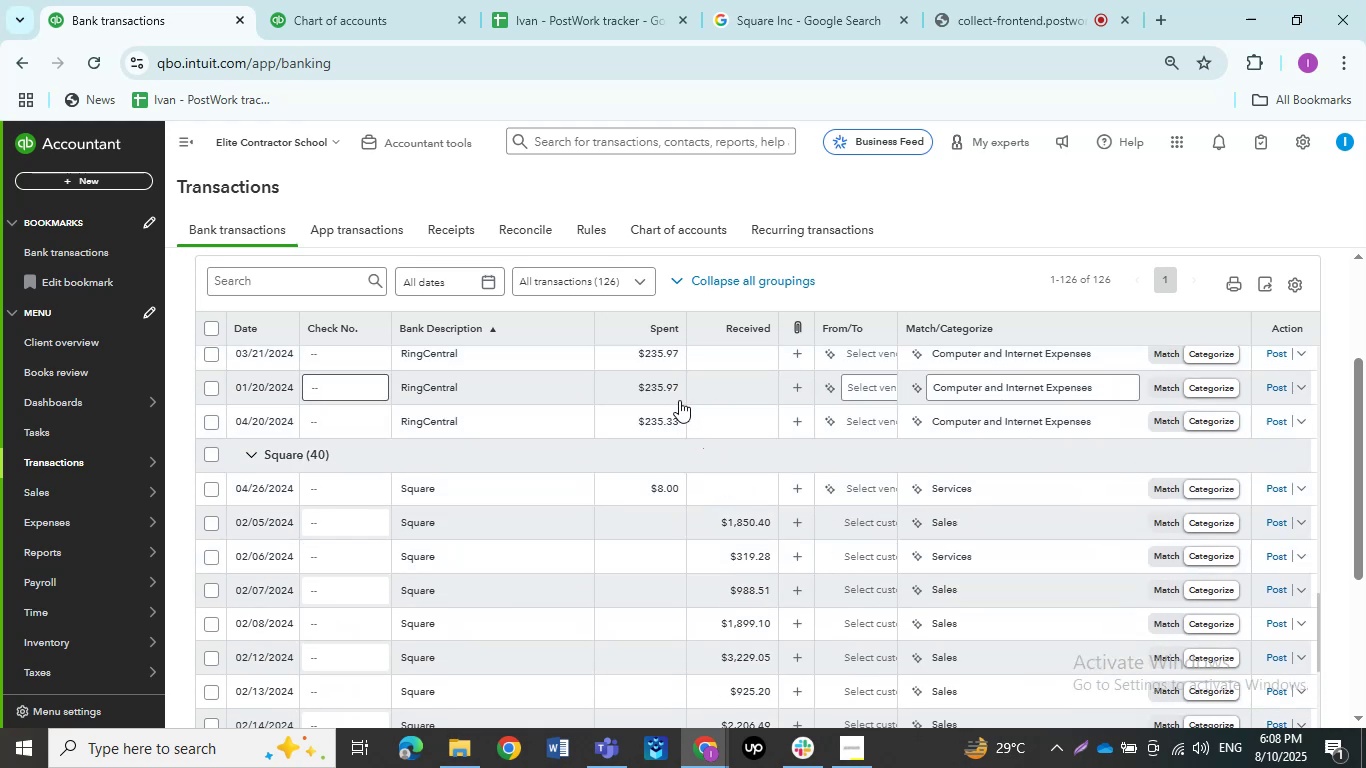 
scroll: coordinate [686, 559], scroll_direction: down, amount: 3.0
 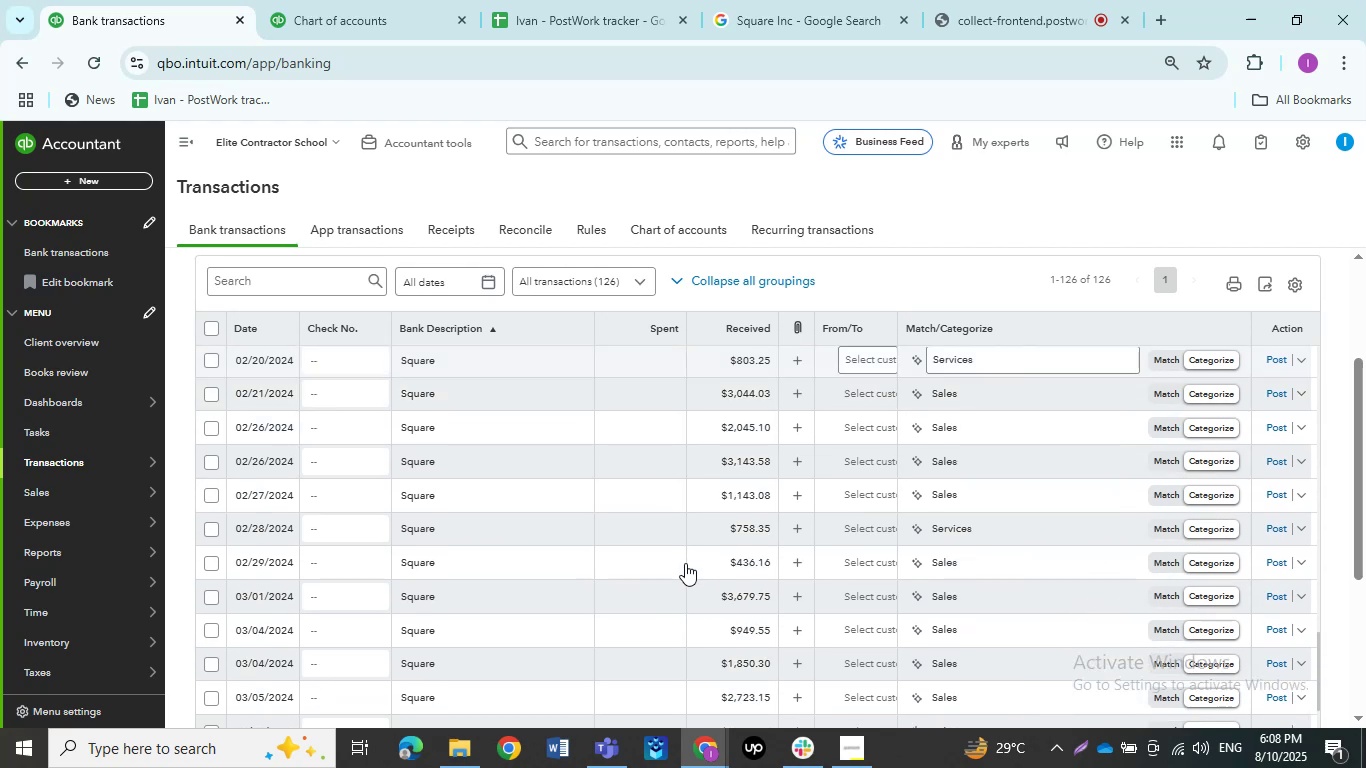 